 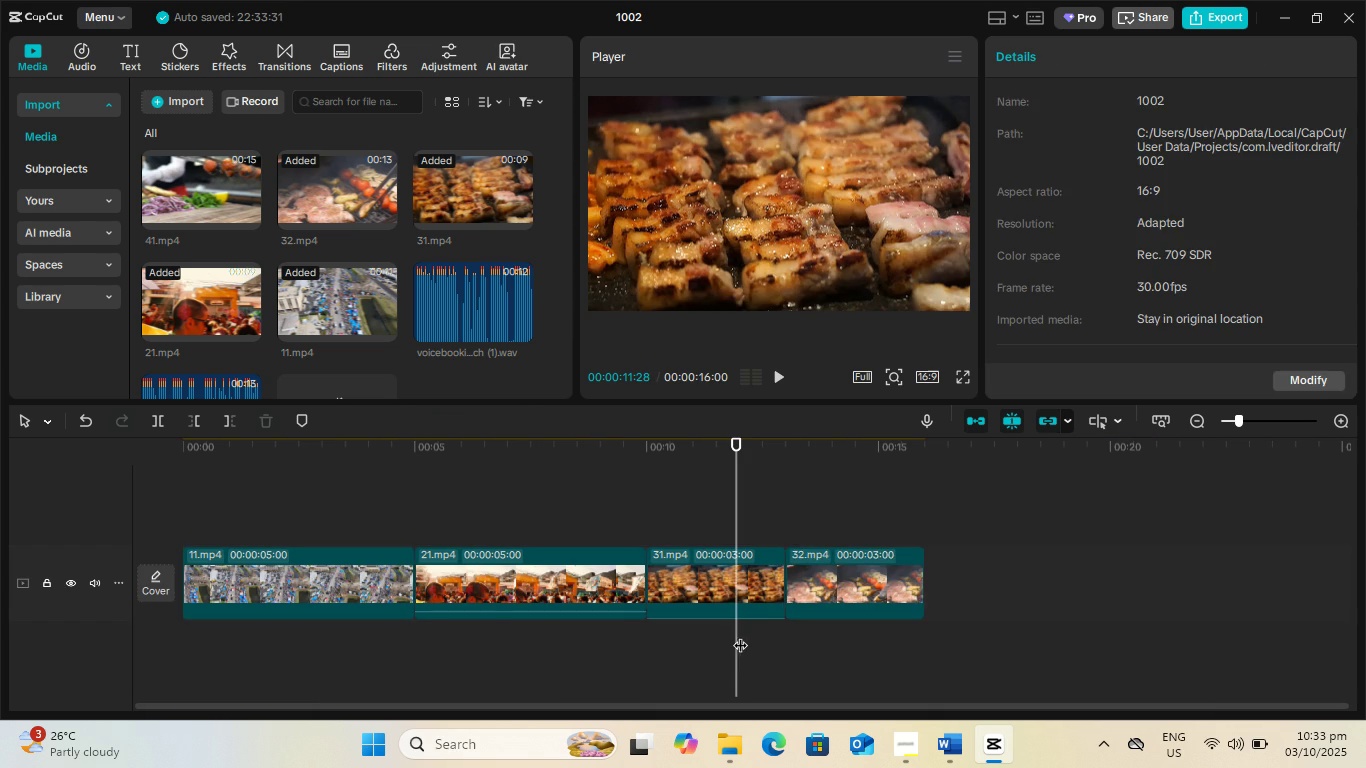 
double_click([697, 582])
 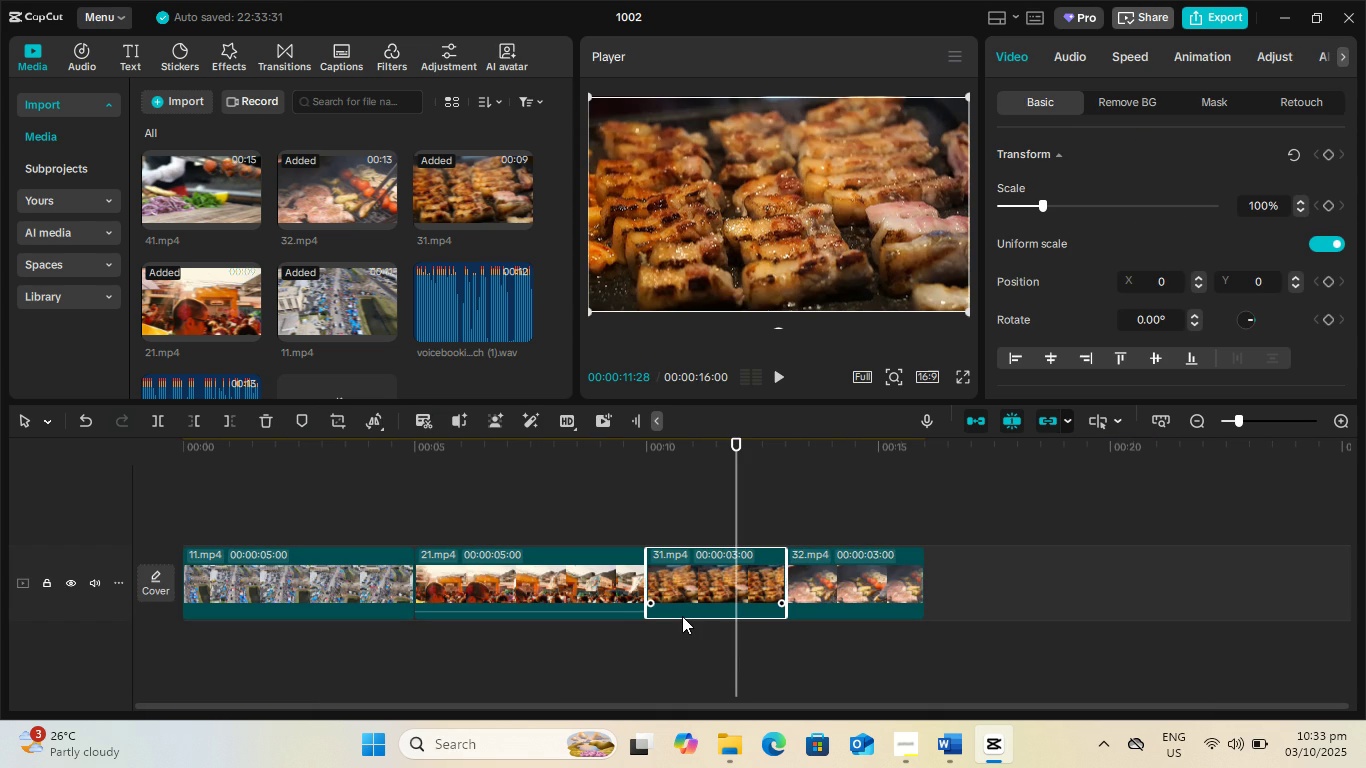 
key(Alt+AltLeft)
 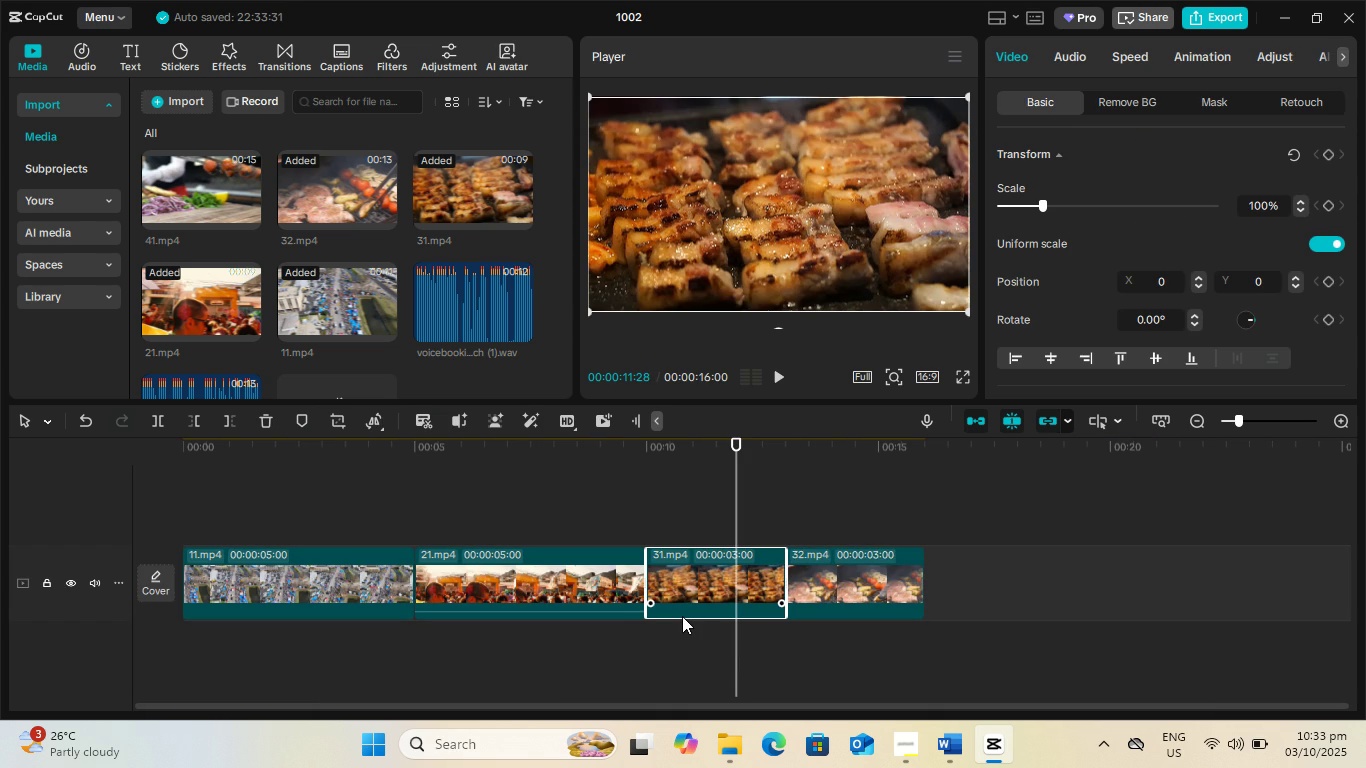 
key(Alt+Tab)
 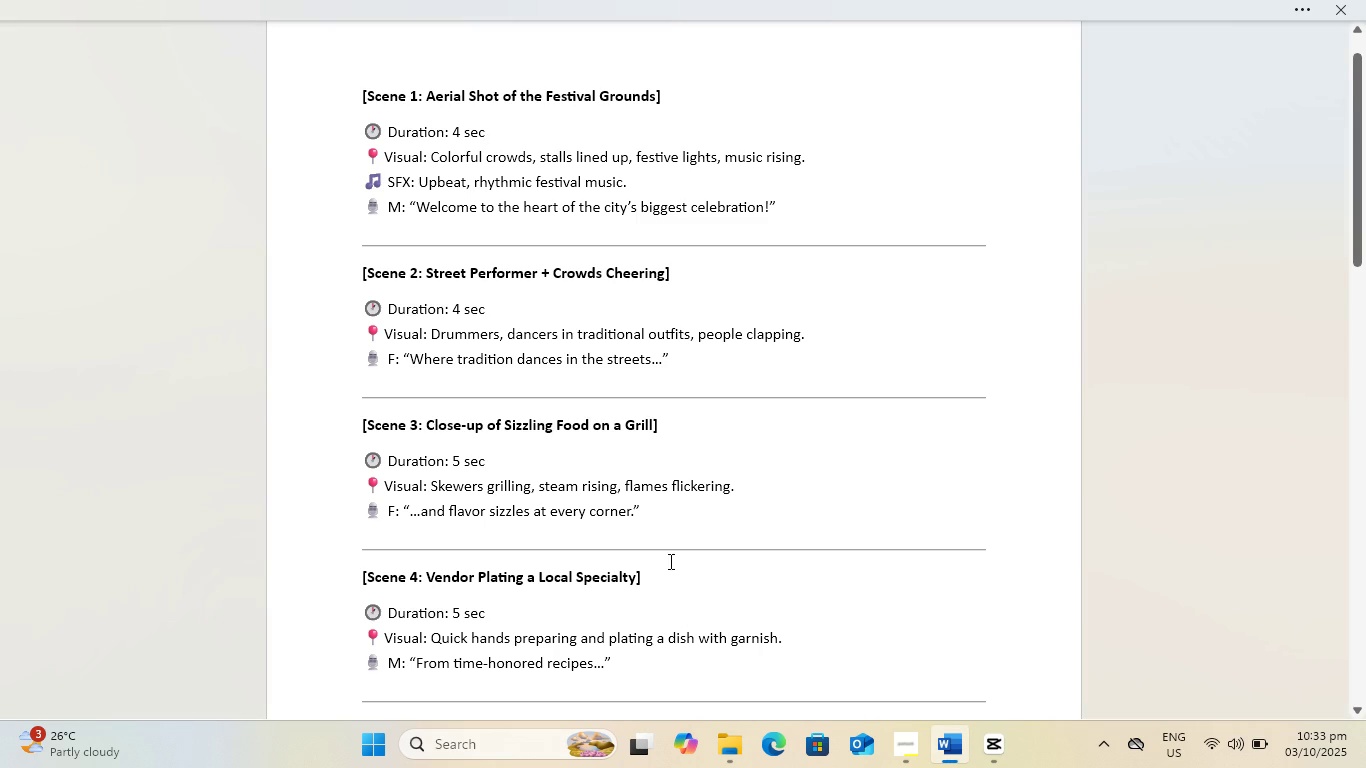 
scroll: coordinate [710, 477], scroll_direction: down, amount: 4.0
 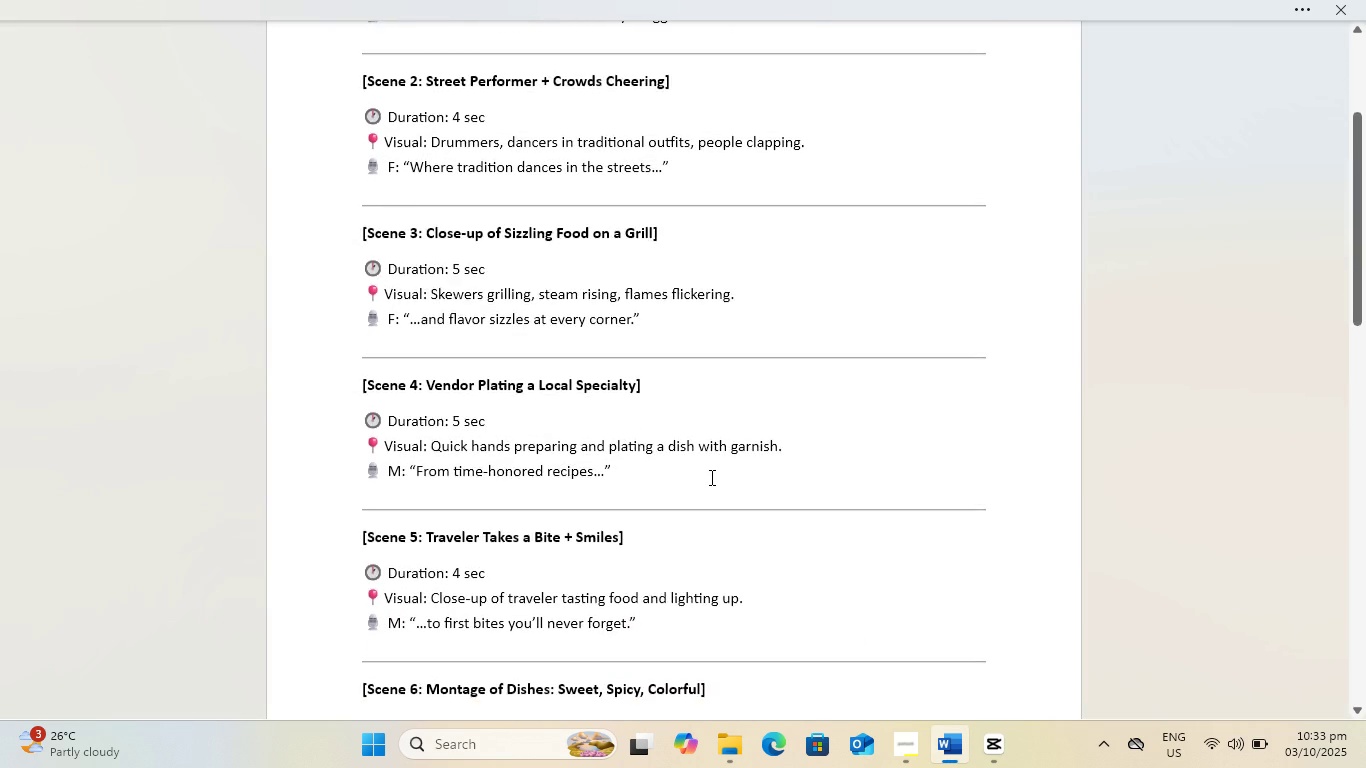 
key(Alt+AltLeft)
 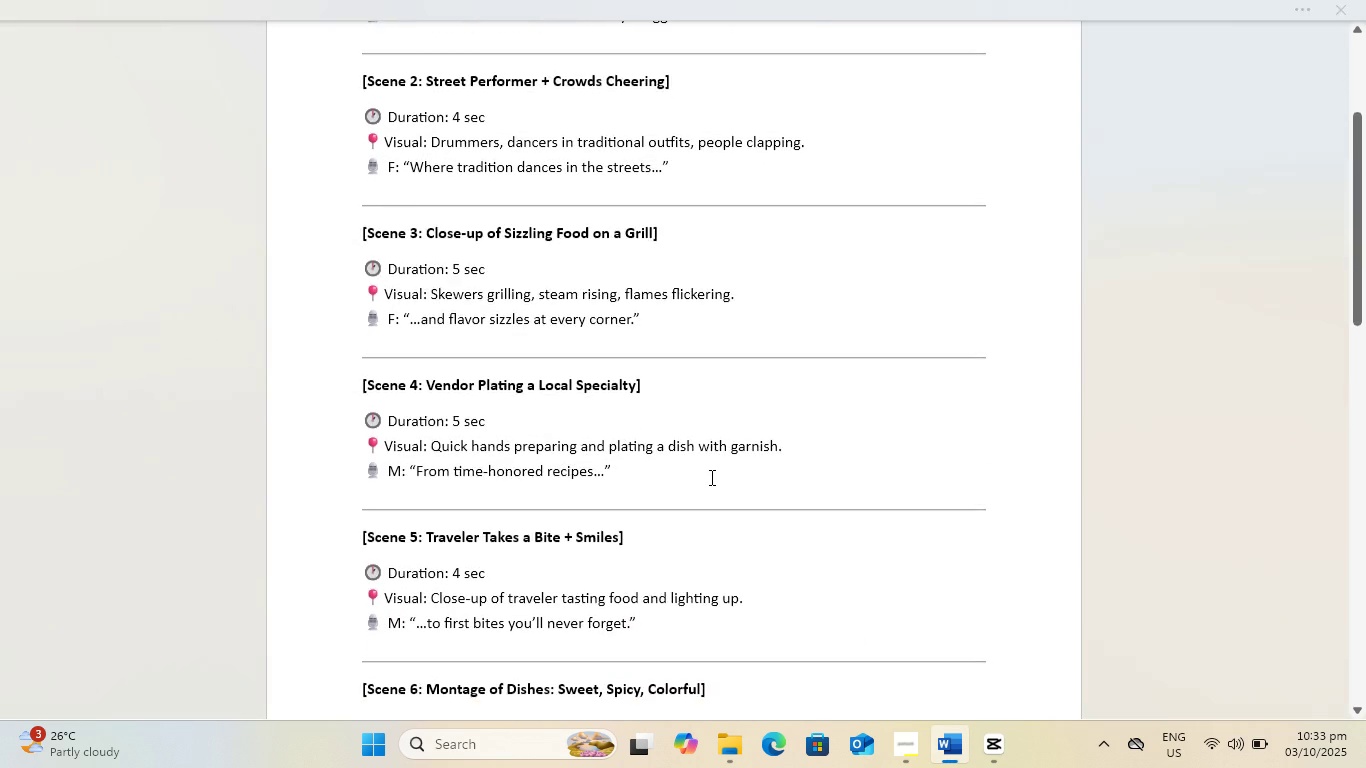 
key(Alt+Tab)
 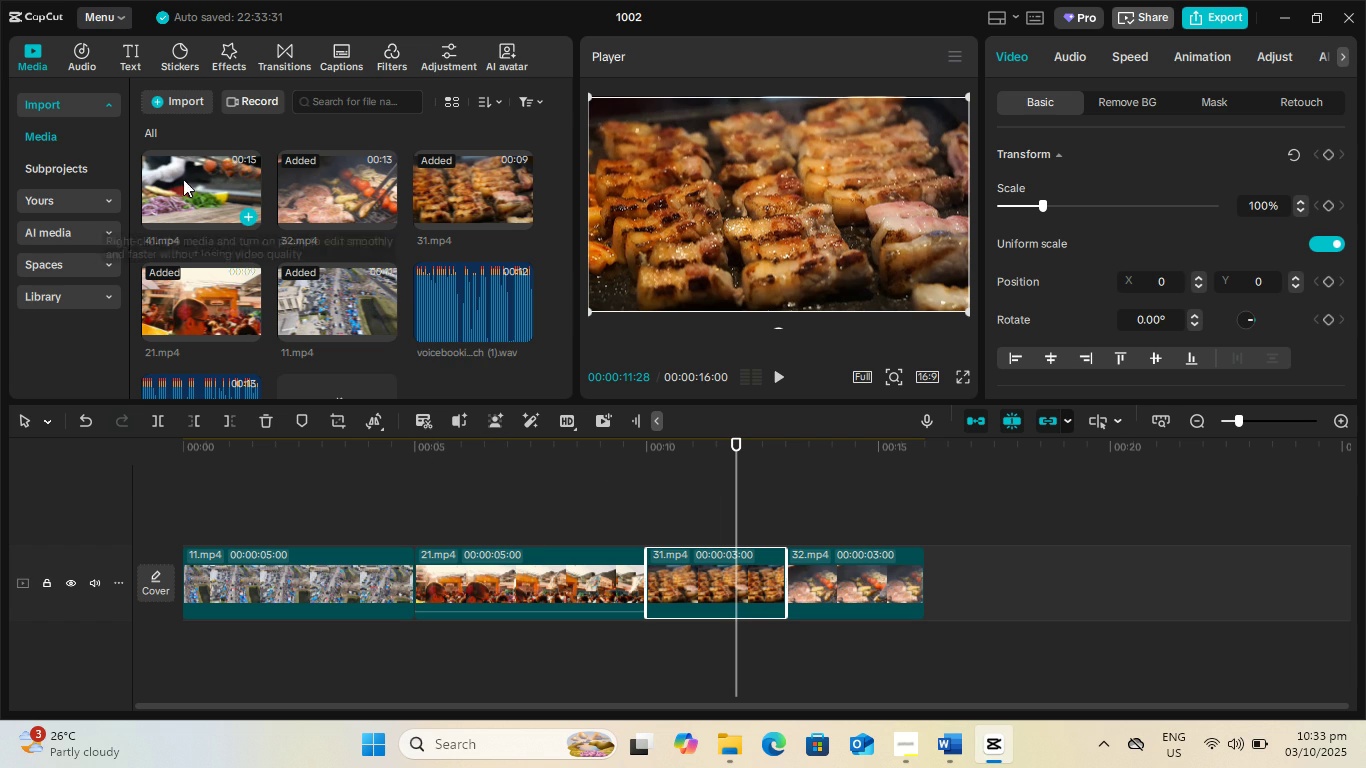 
left_click([242, 214])
 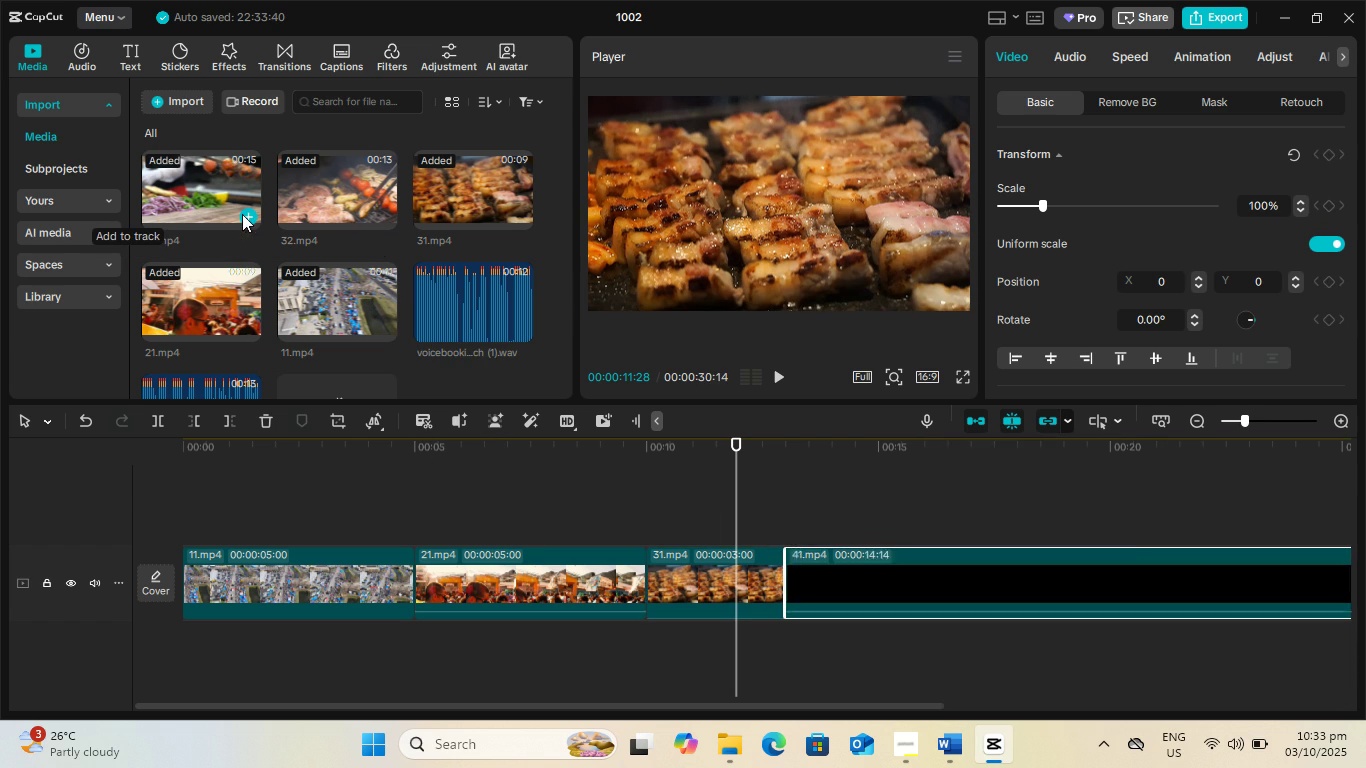 
key(Control+ControlLeft)
 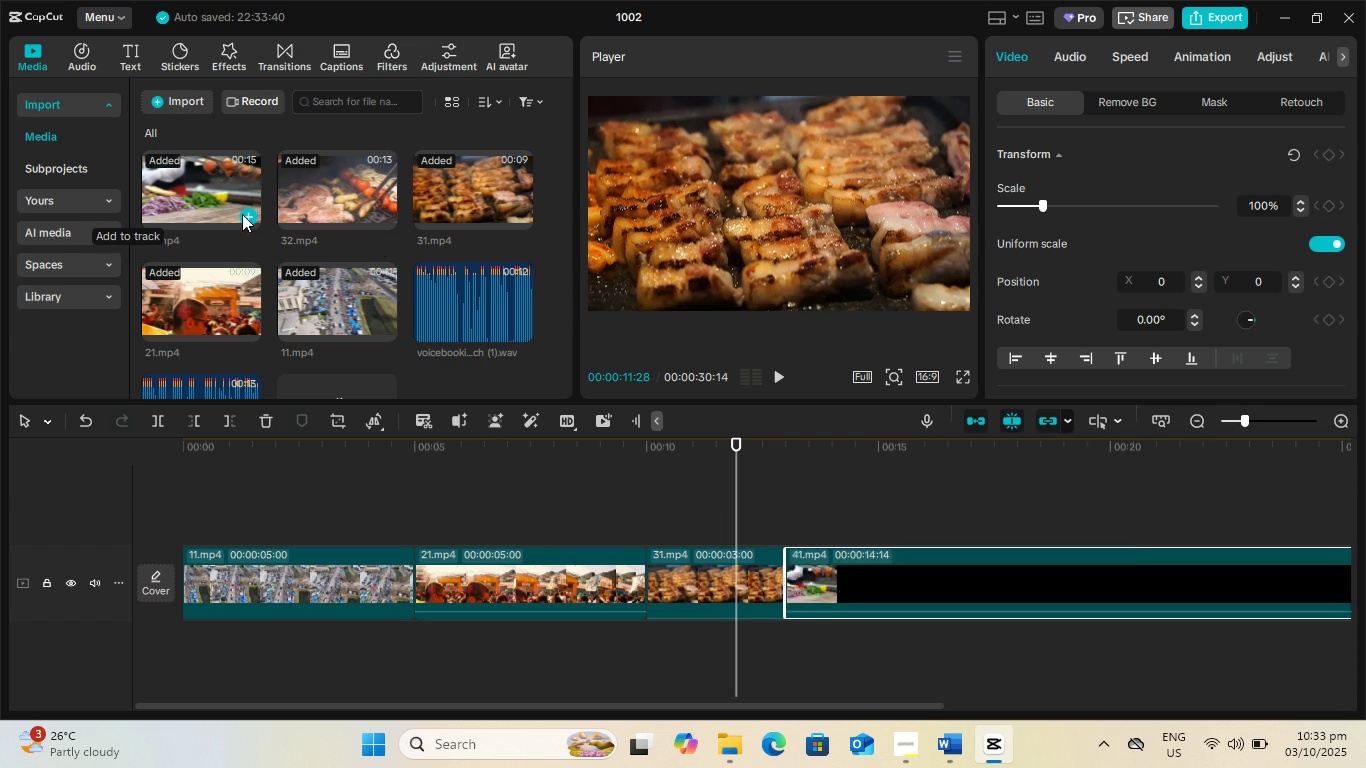 
key(Control+Z)